 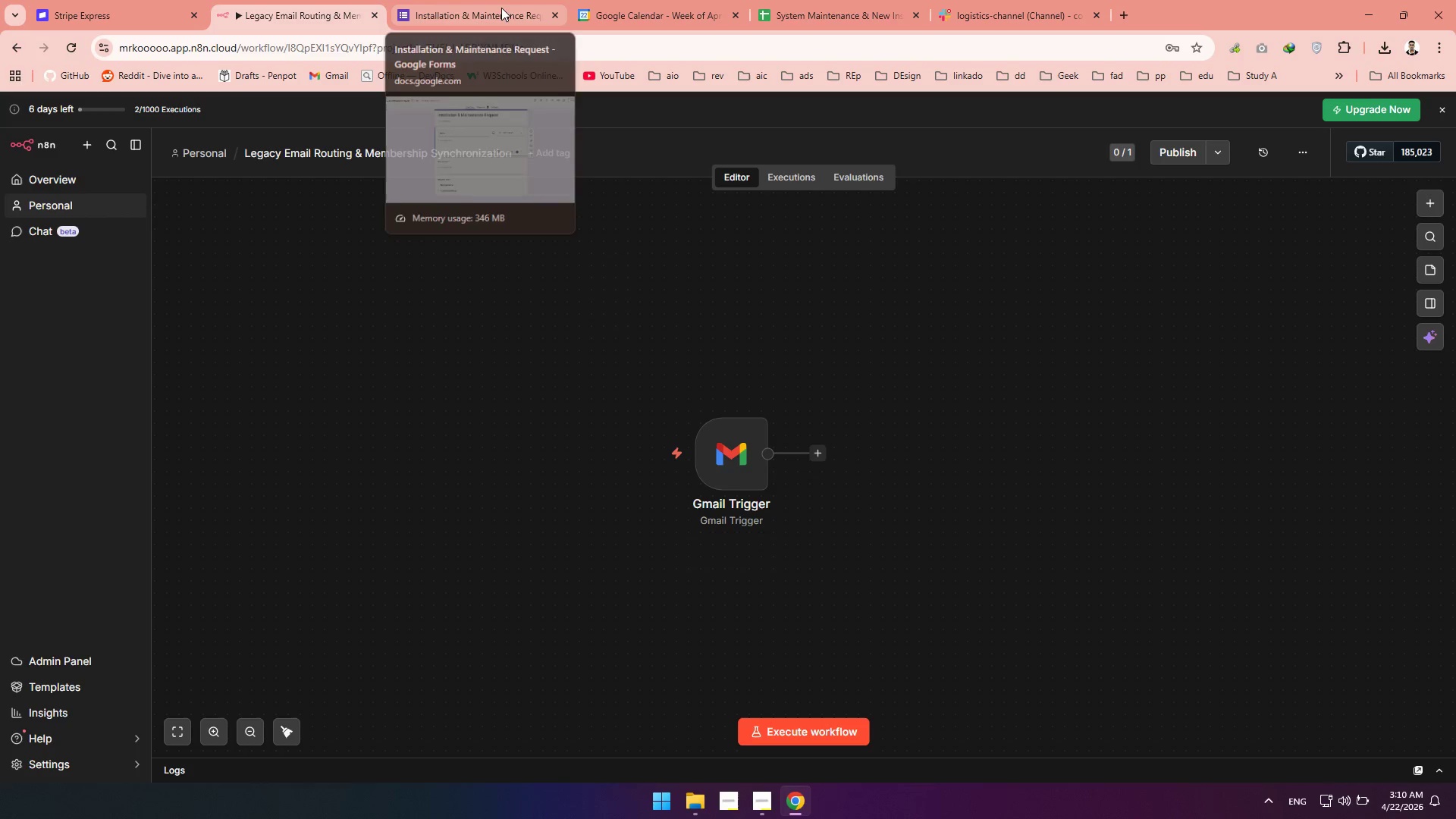 
scroll: coordinate [500, 8], scroll_direction: up, amount: 1.0
 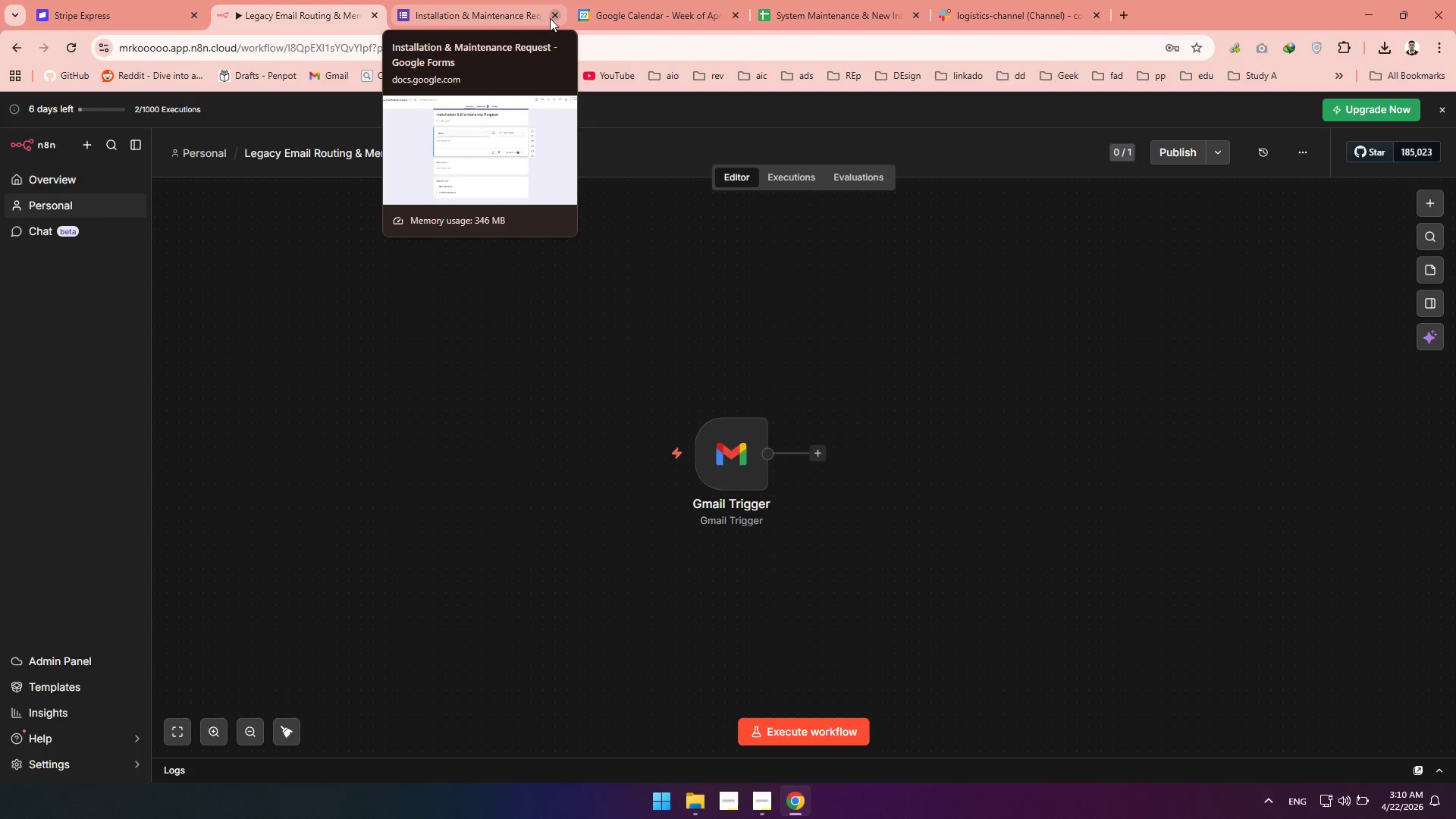 
left_click([552, 17])
 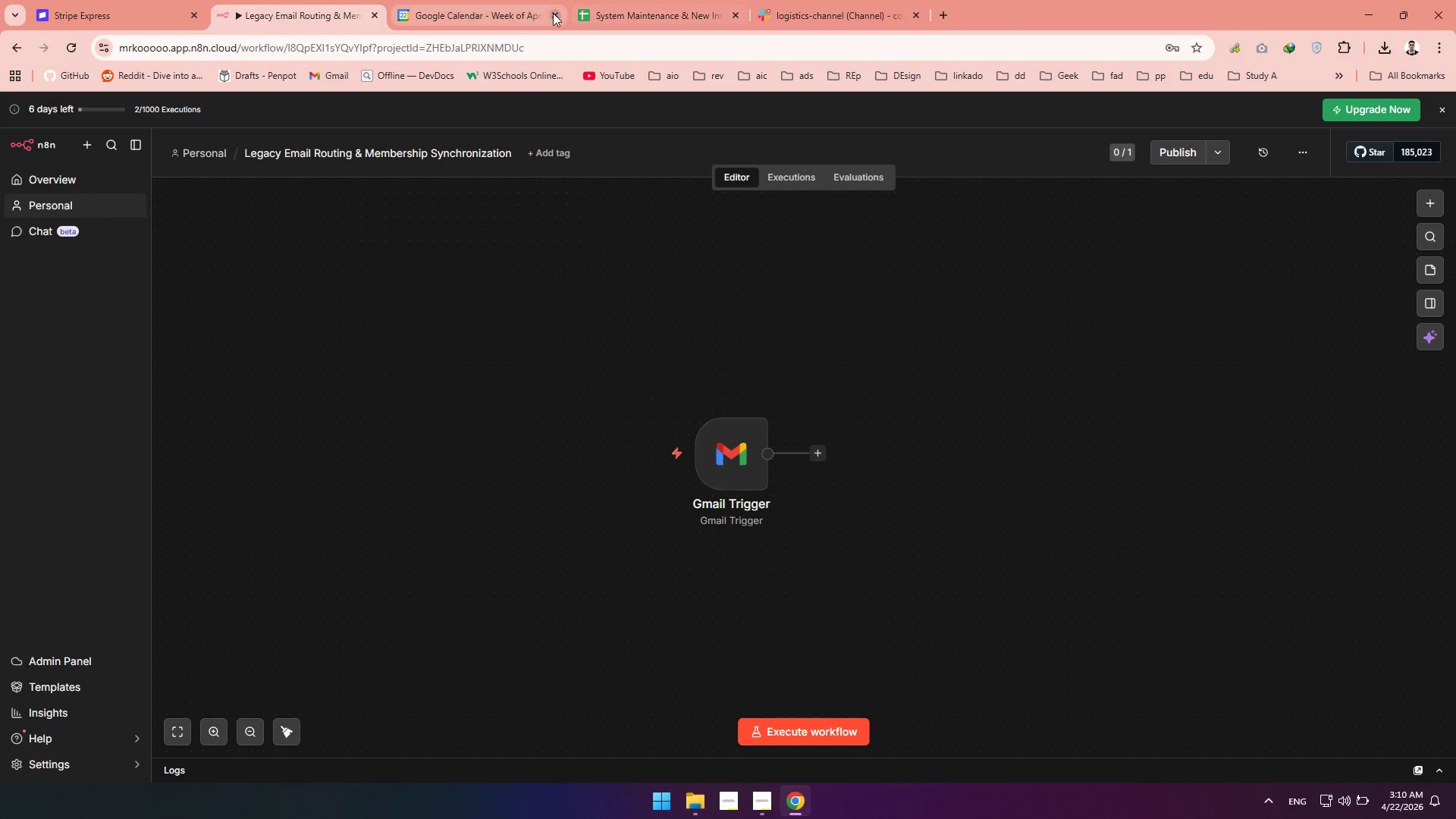 
left_click([551, 14])
 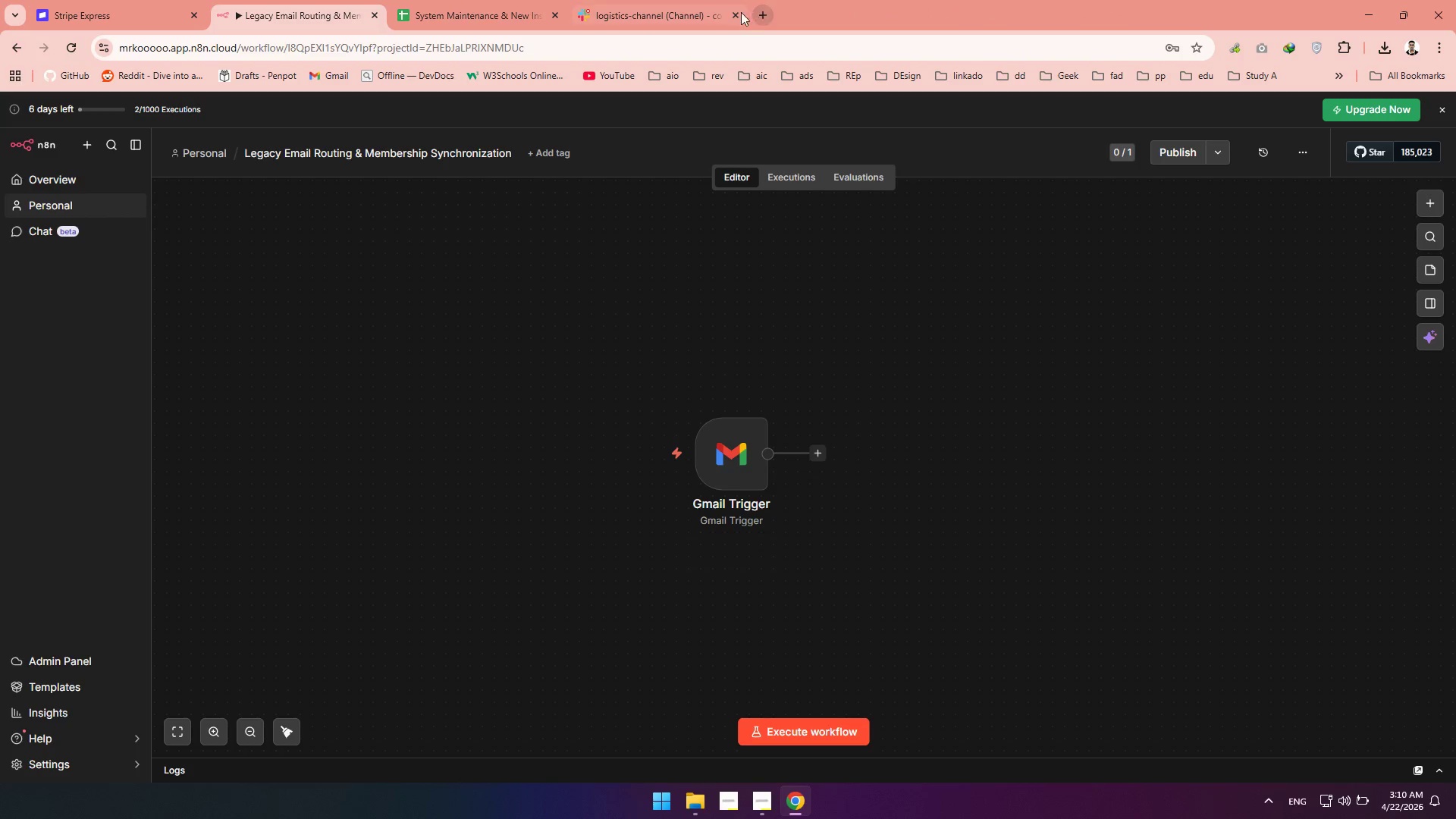 
left_click([734, 12])
 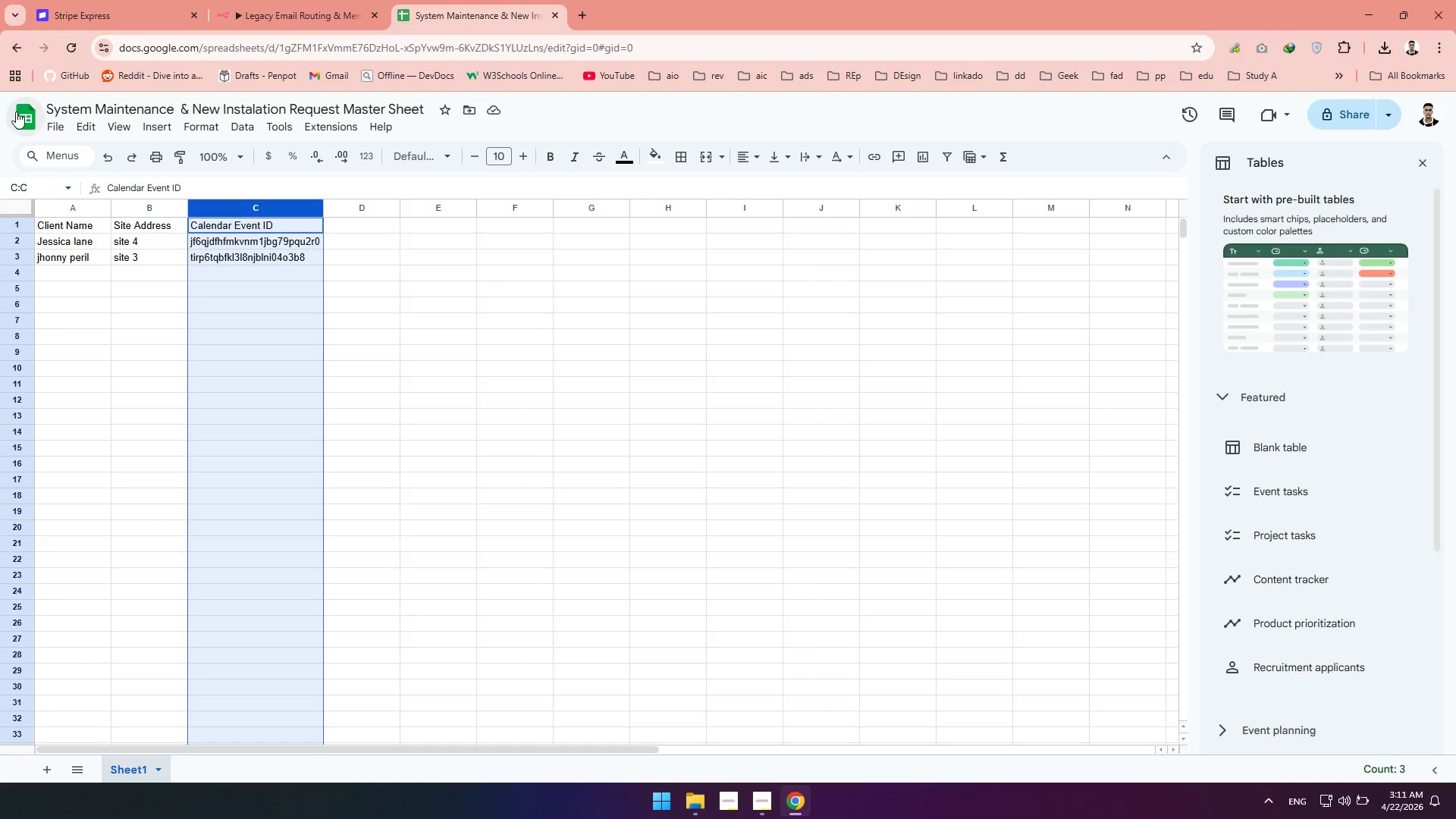 
wait(8.17)
 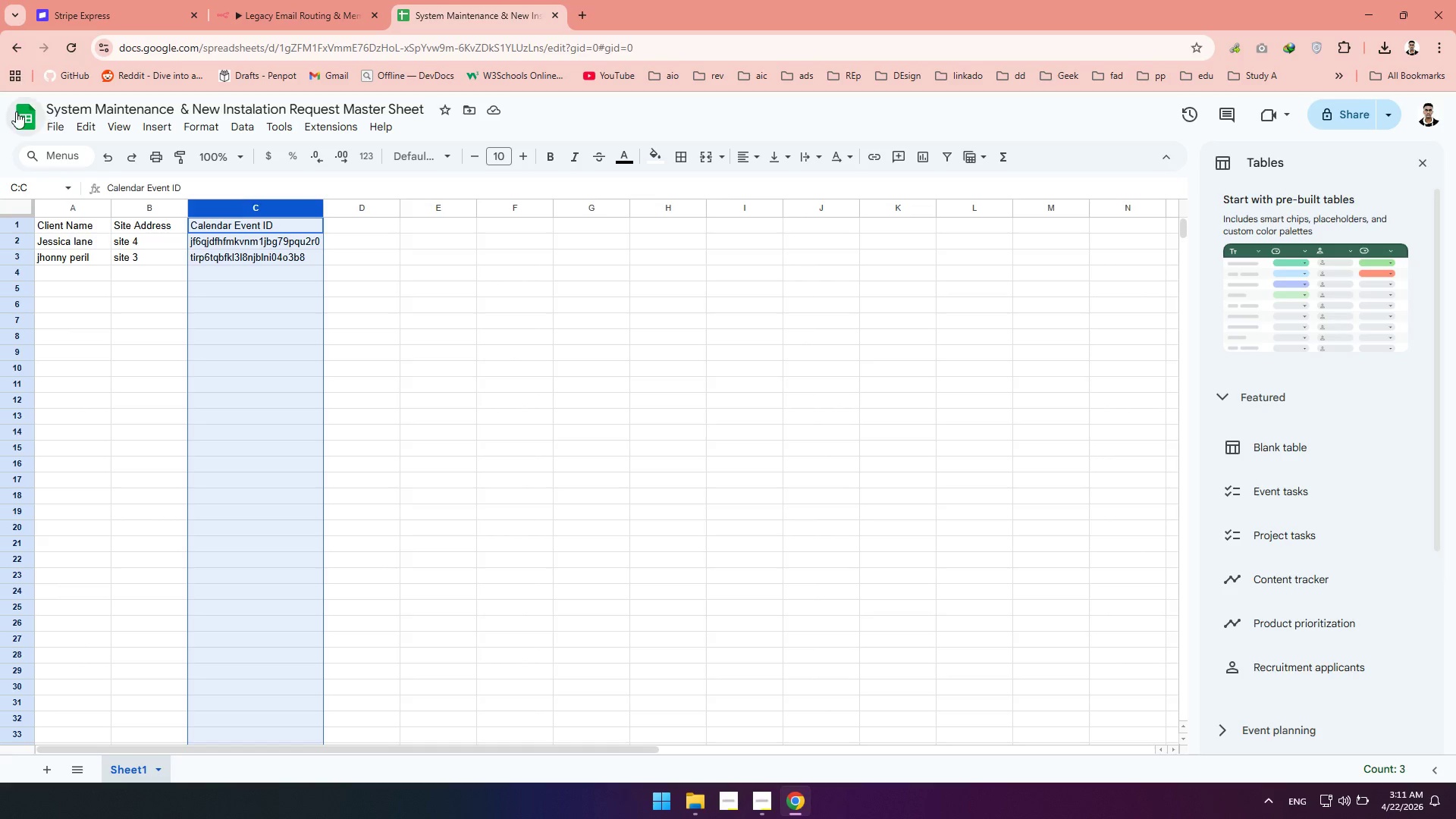 
left_click([341, 246])
 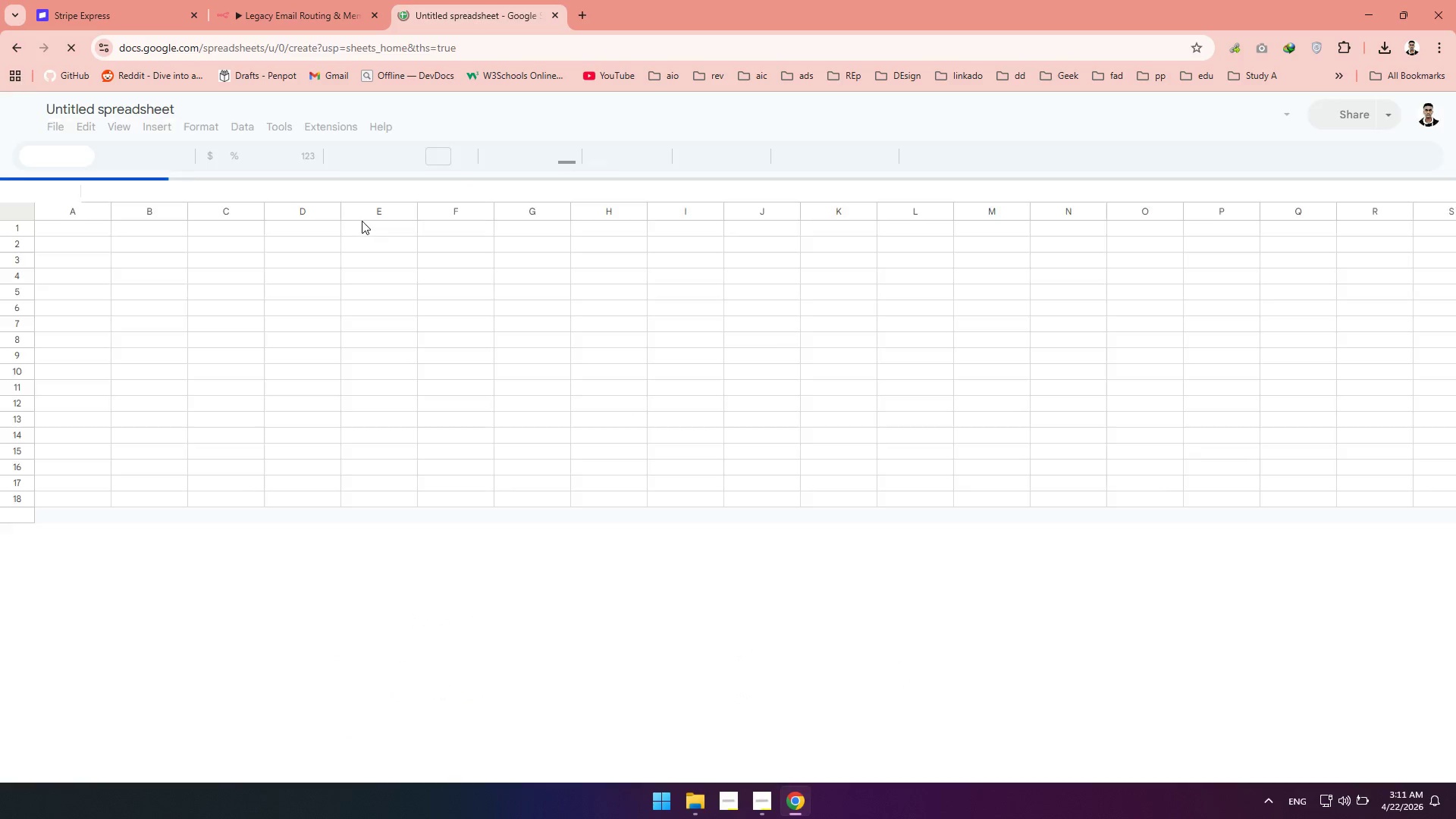 
wait(5.27)
 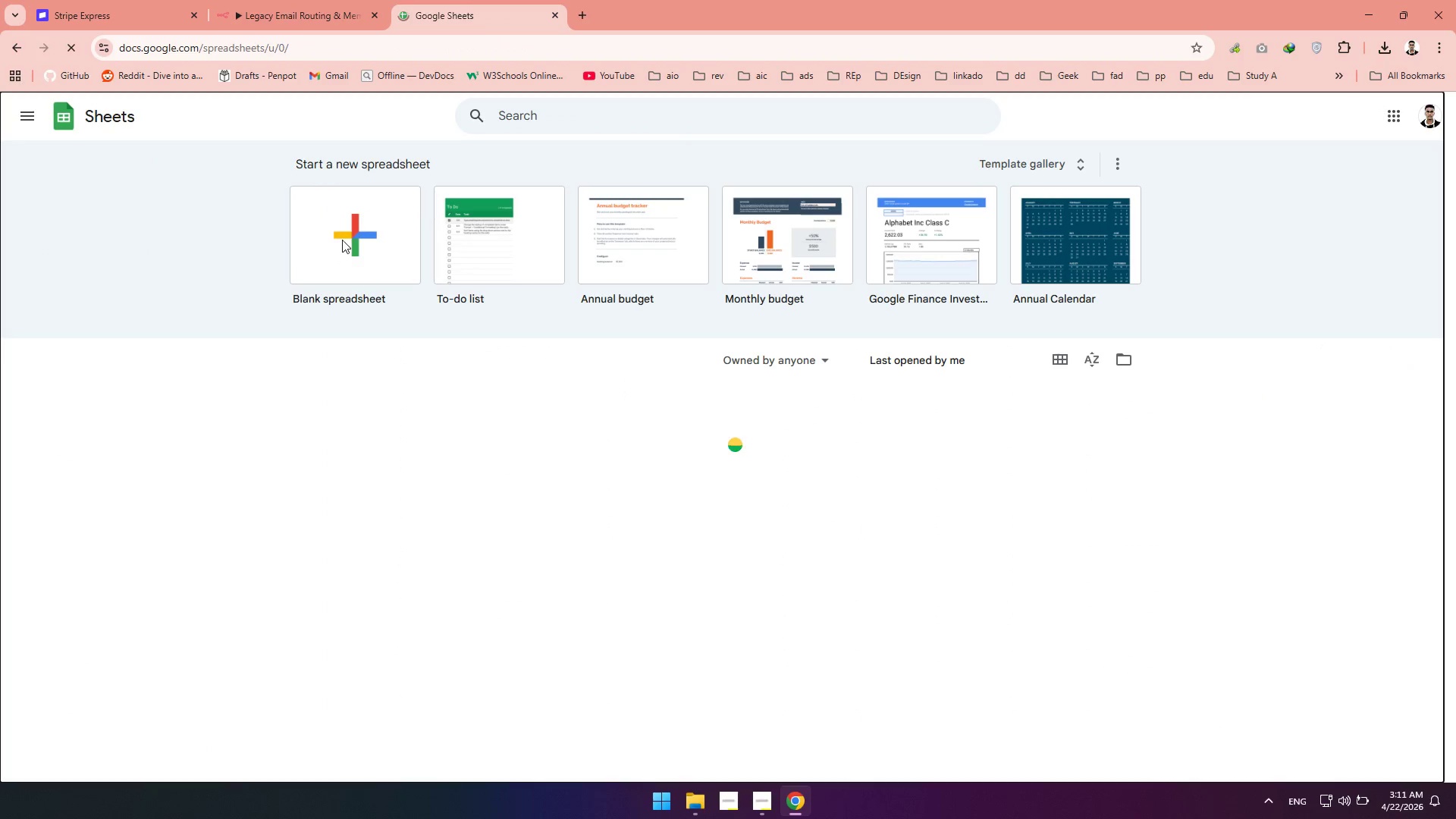 
left_click([53, 106])